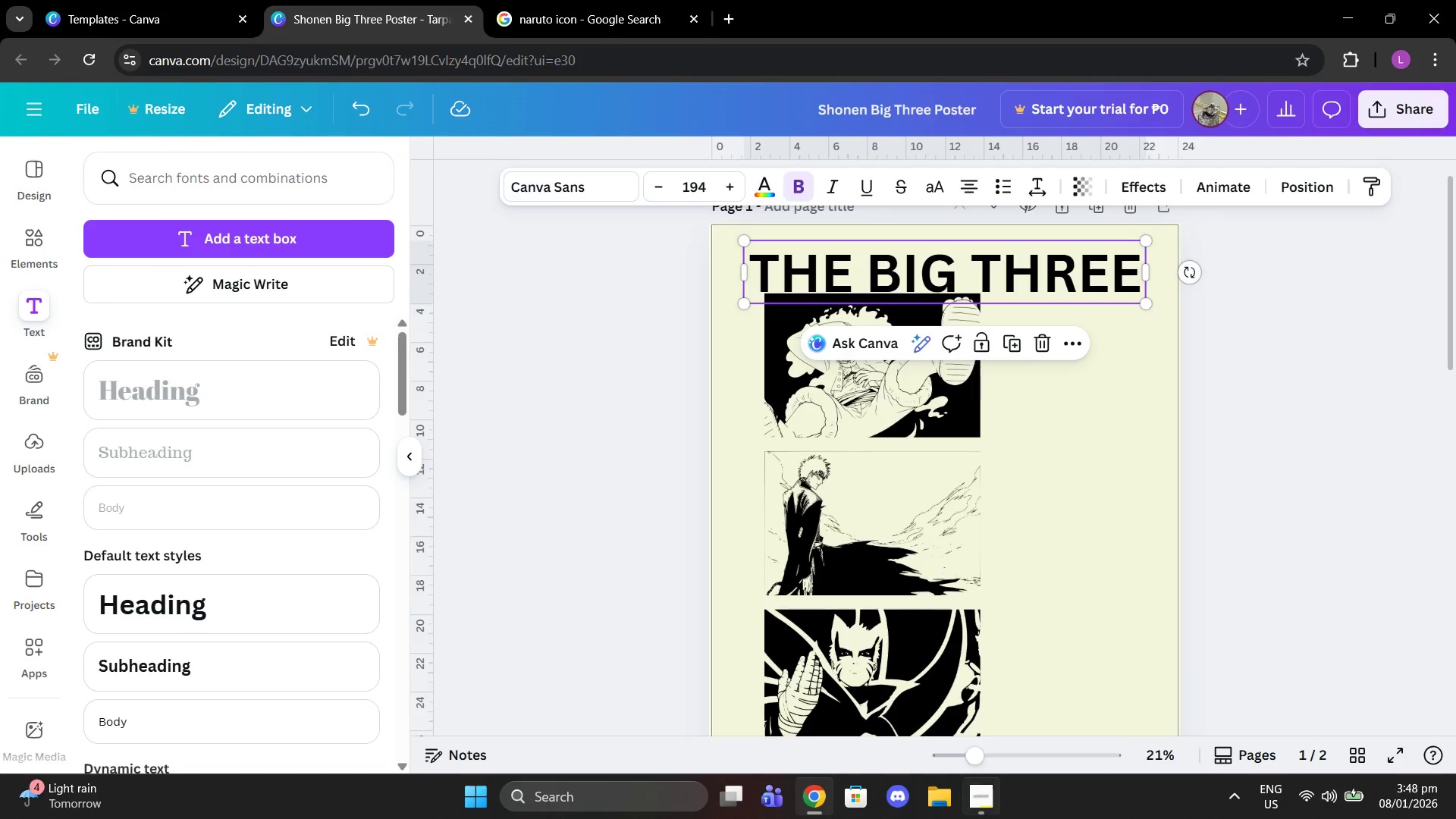 
left_click([987, 818])